 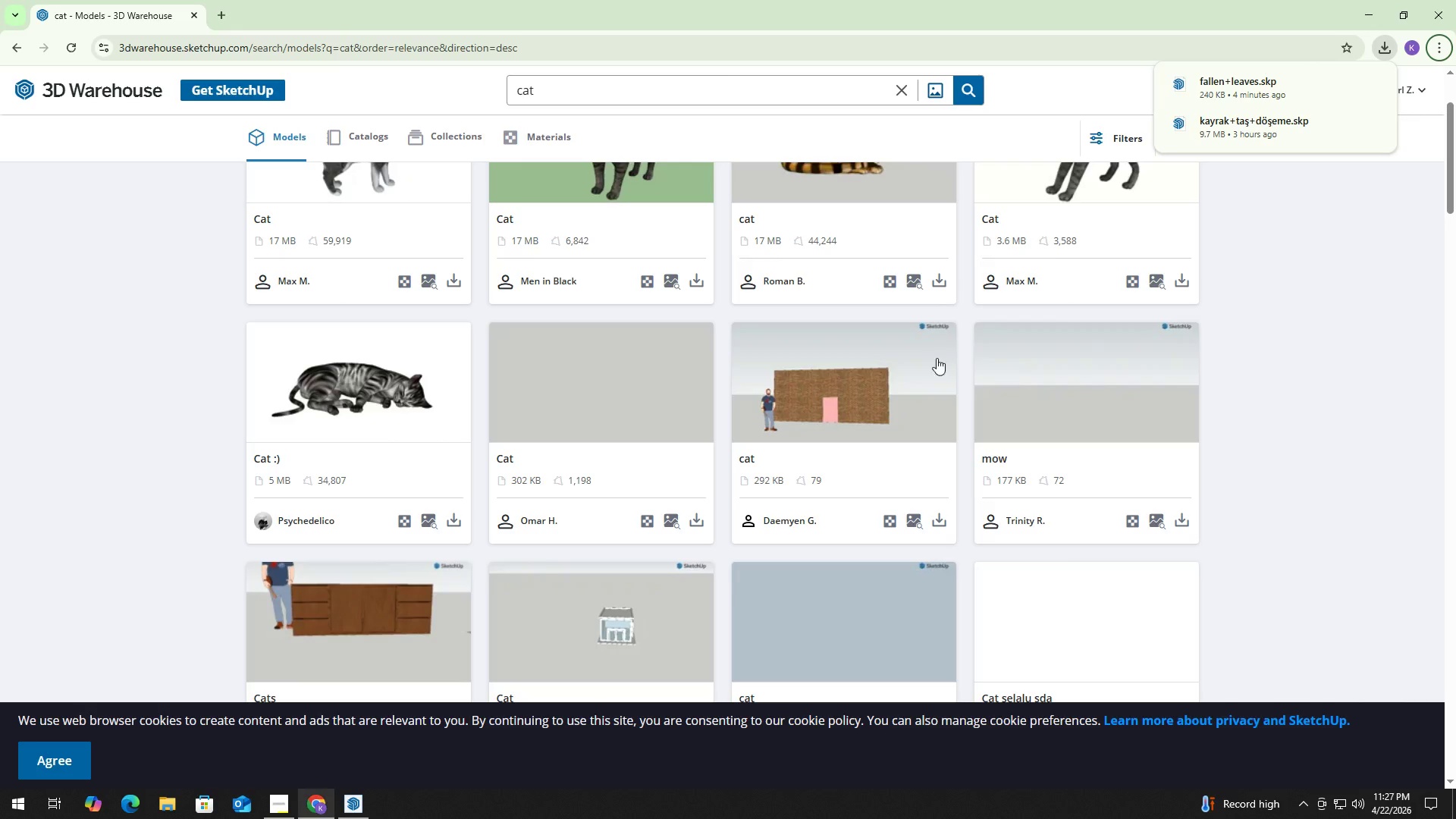 
left_click([652, 86])
 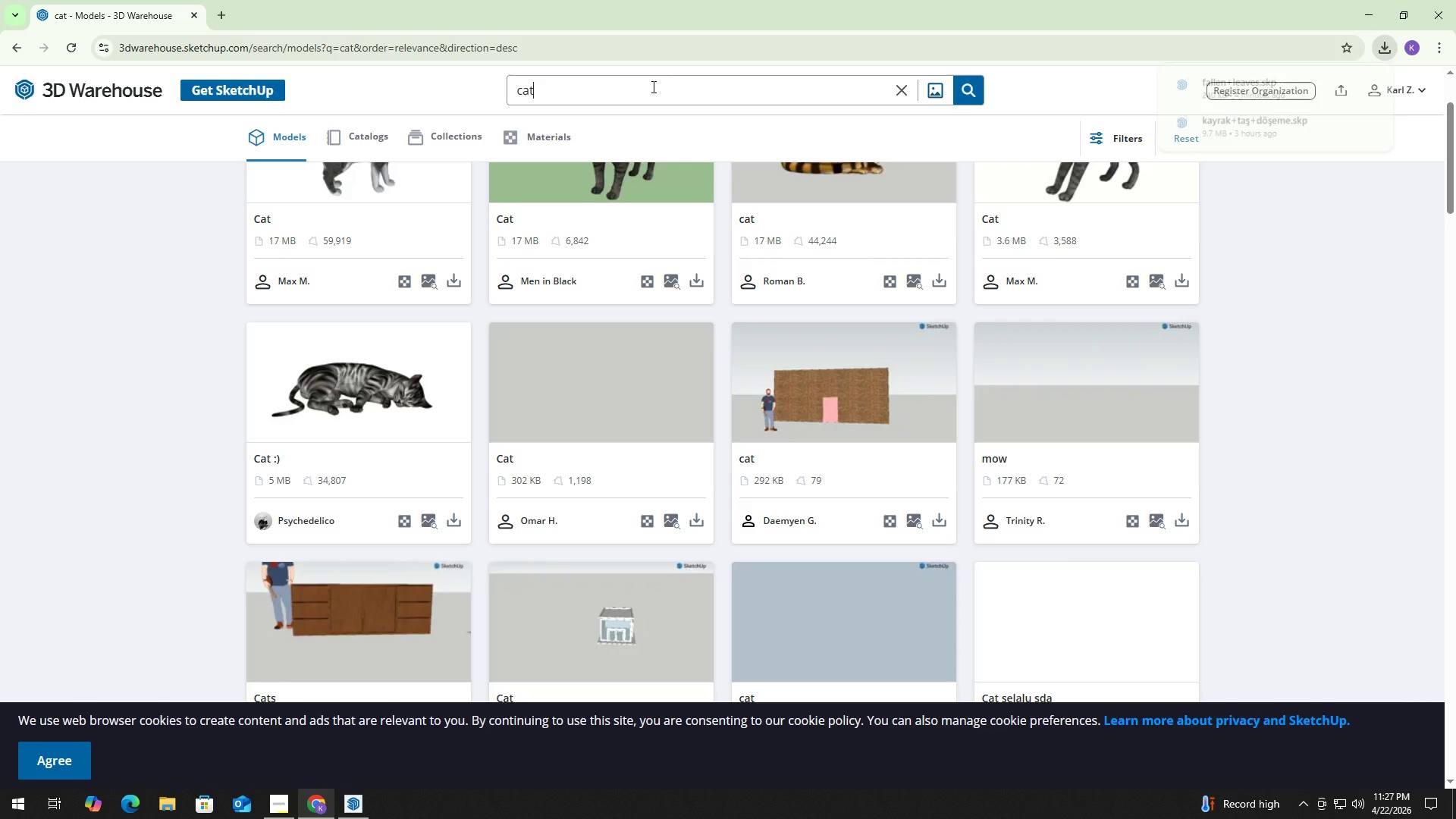 
key(Control+ControlLeft)
 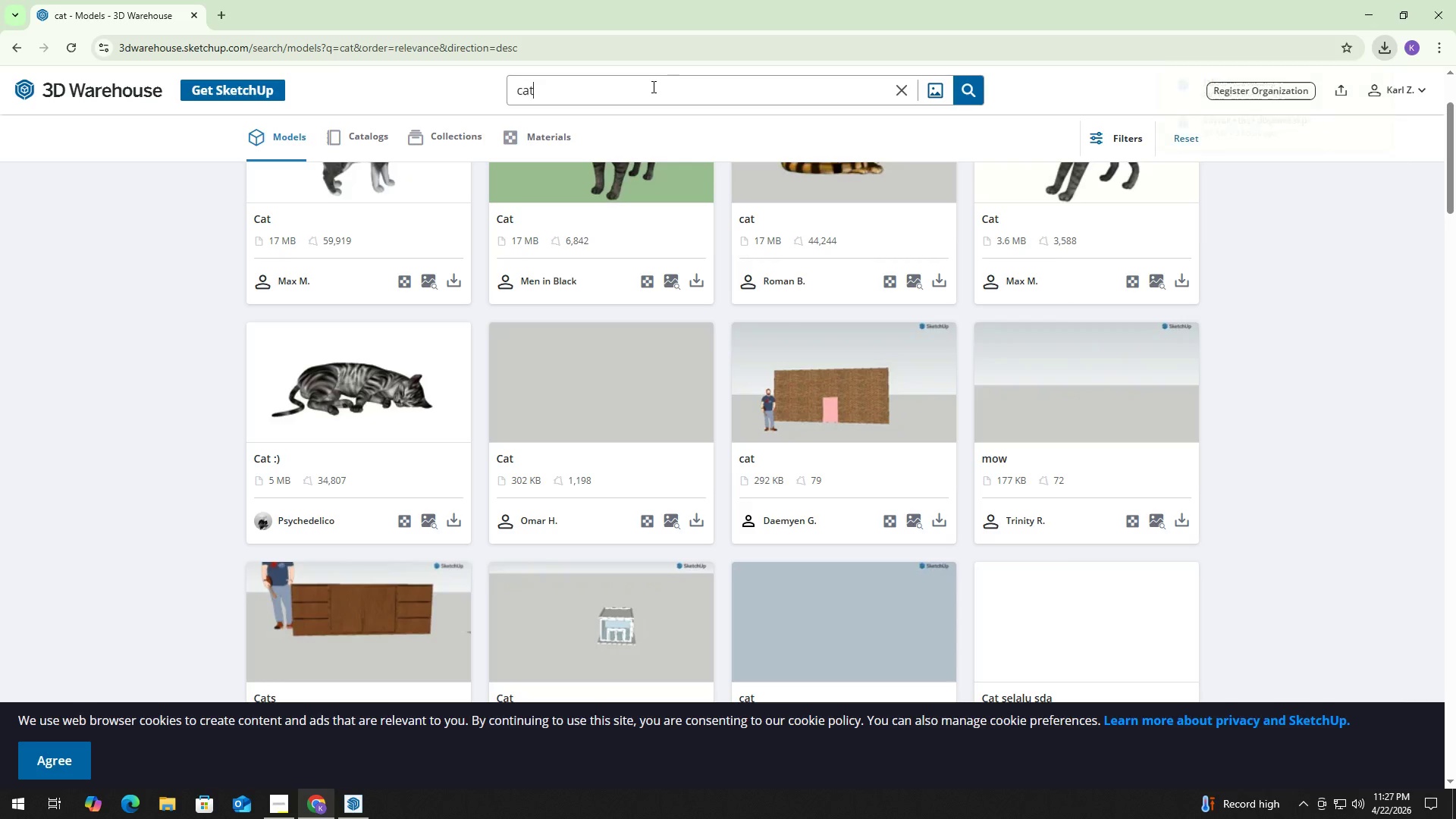 
key(Control+A)
 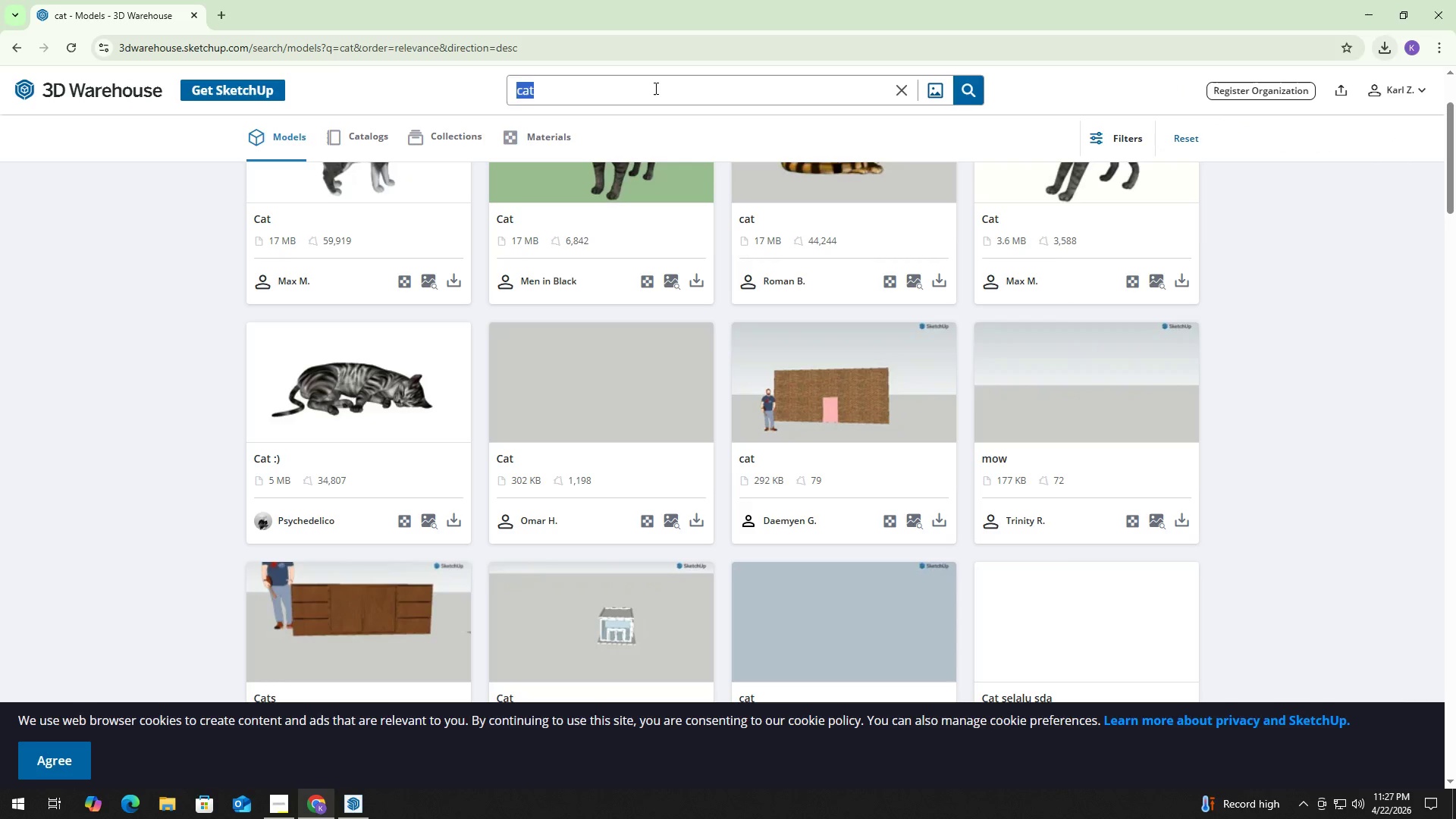 
type(valerian)
 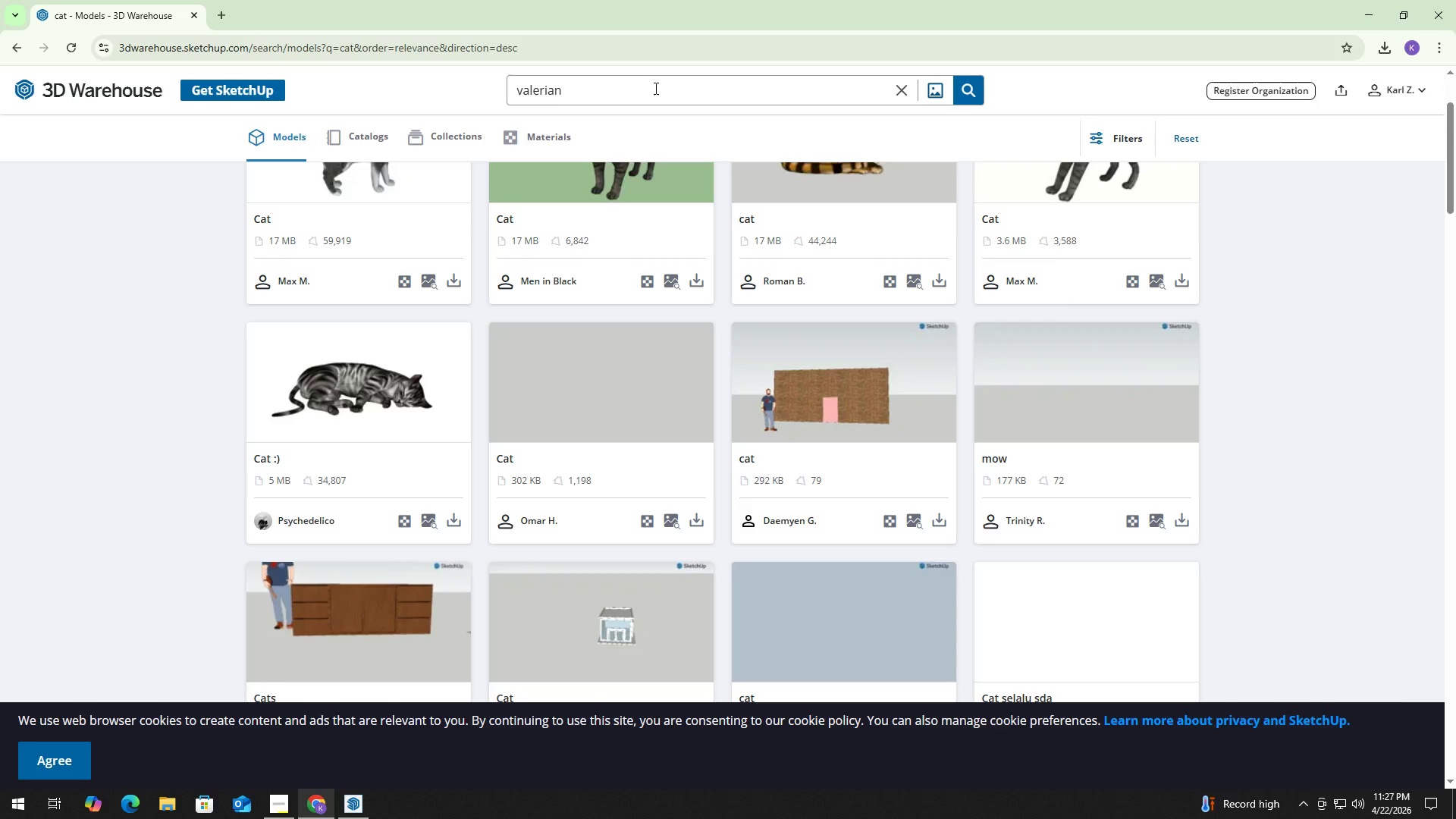 
key(Enter)
 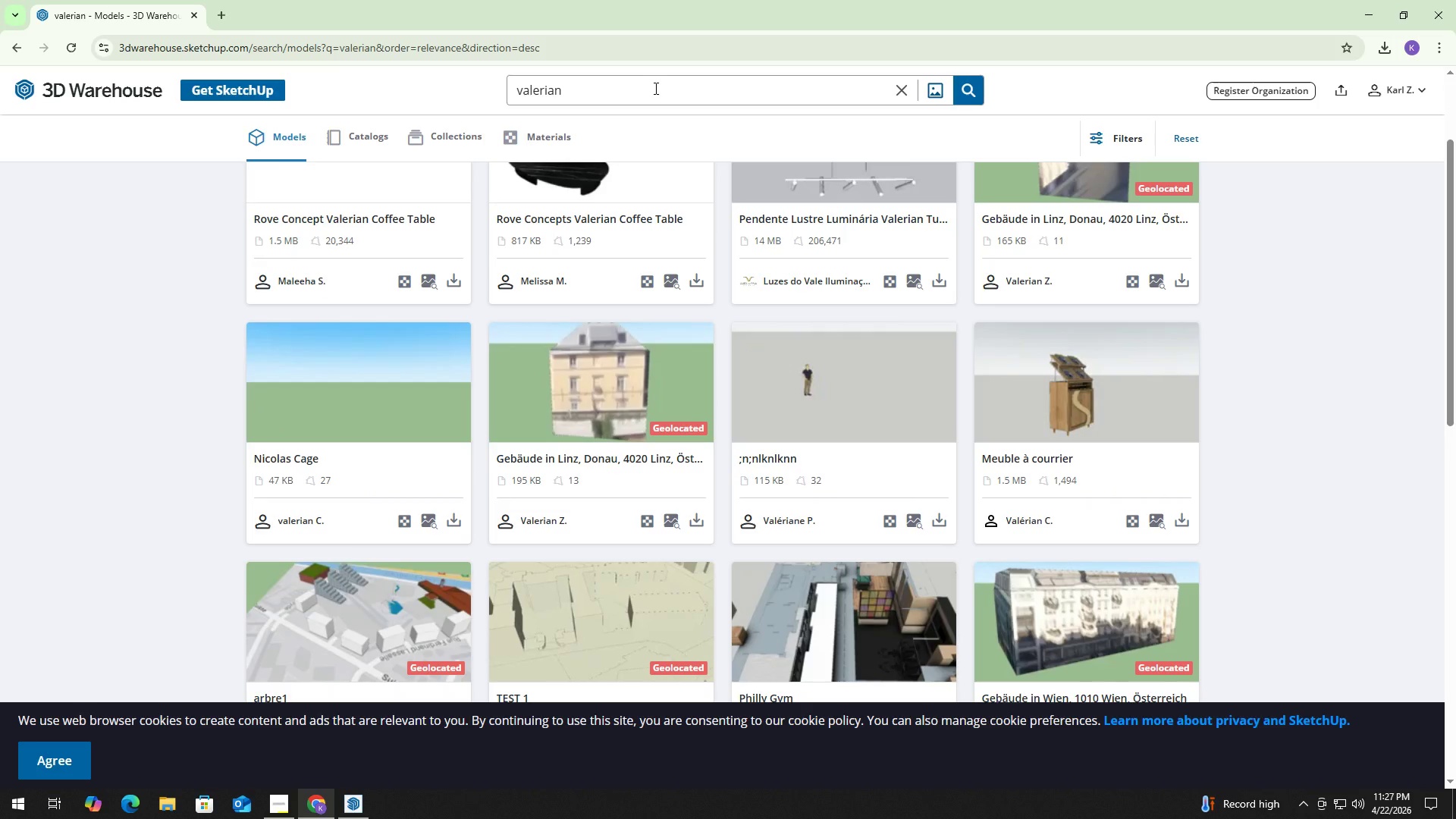 
scroll: coordinate [890, 271], scroll_direction: down, amount: 3.0
 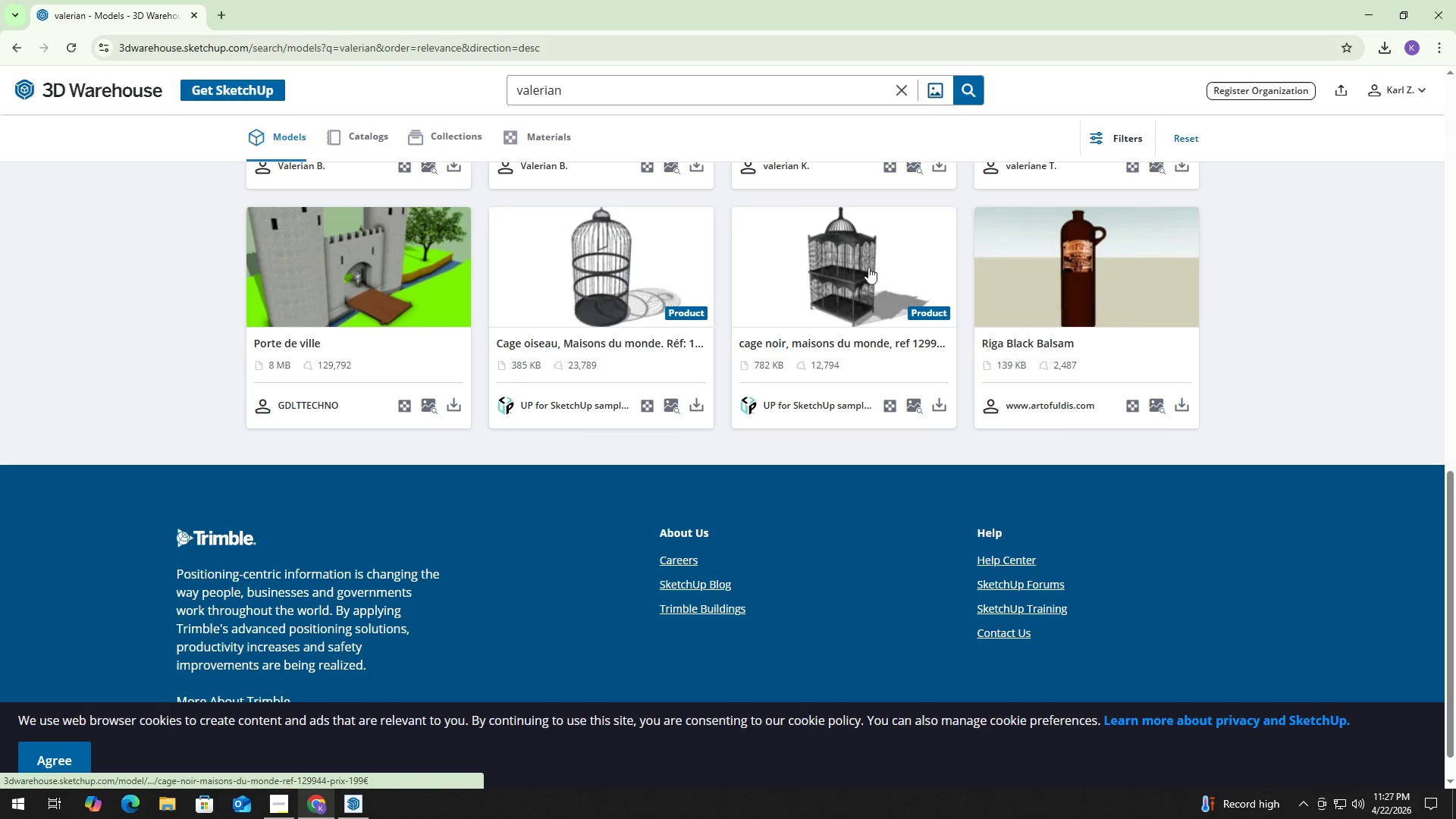 
scroll: coordinate [667, 158], scroll_direction: up, amount: 3.0
 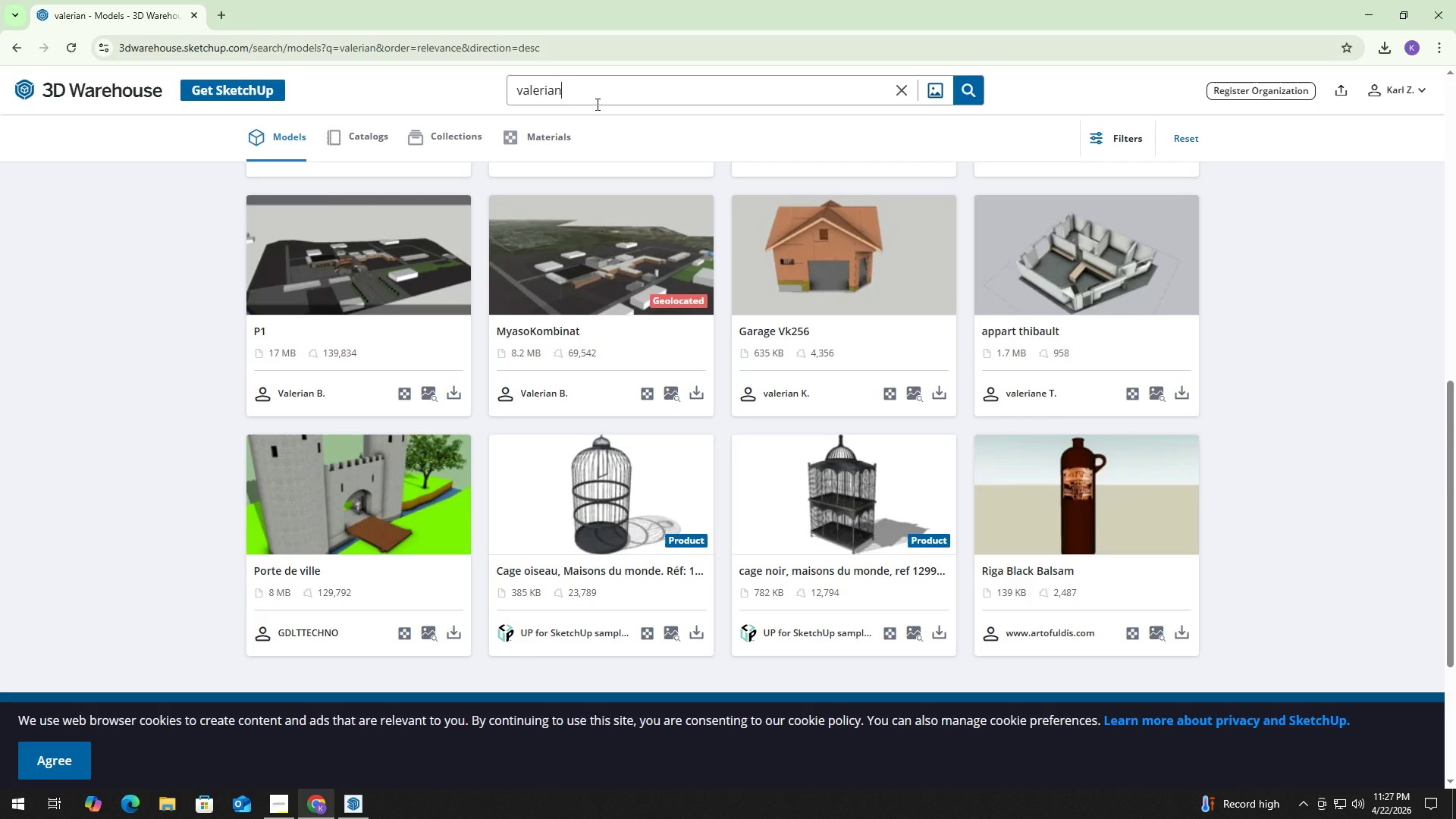 
key(Control+ControlLeft)
 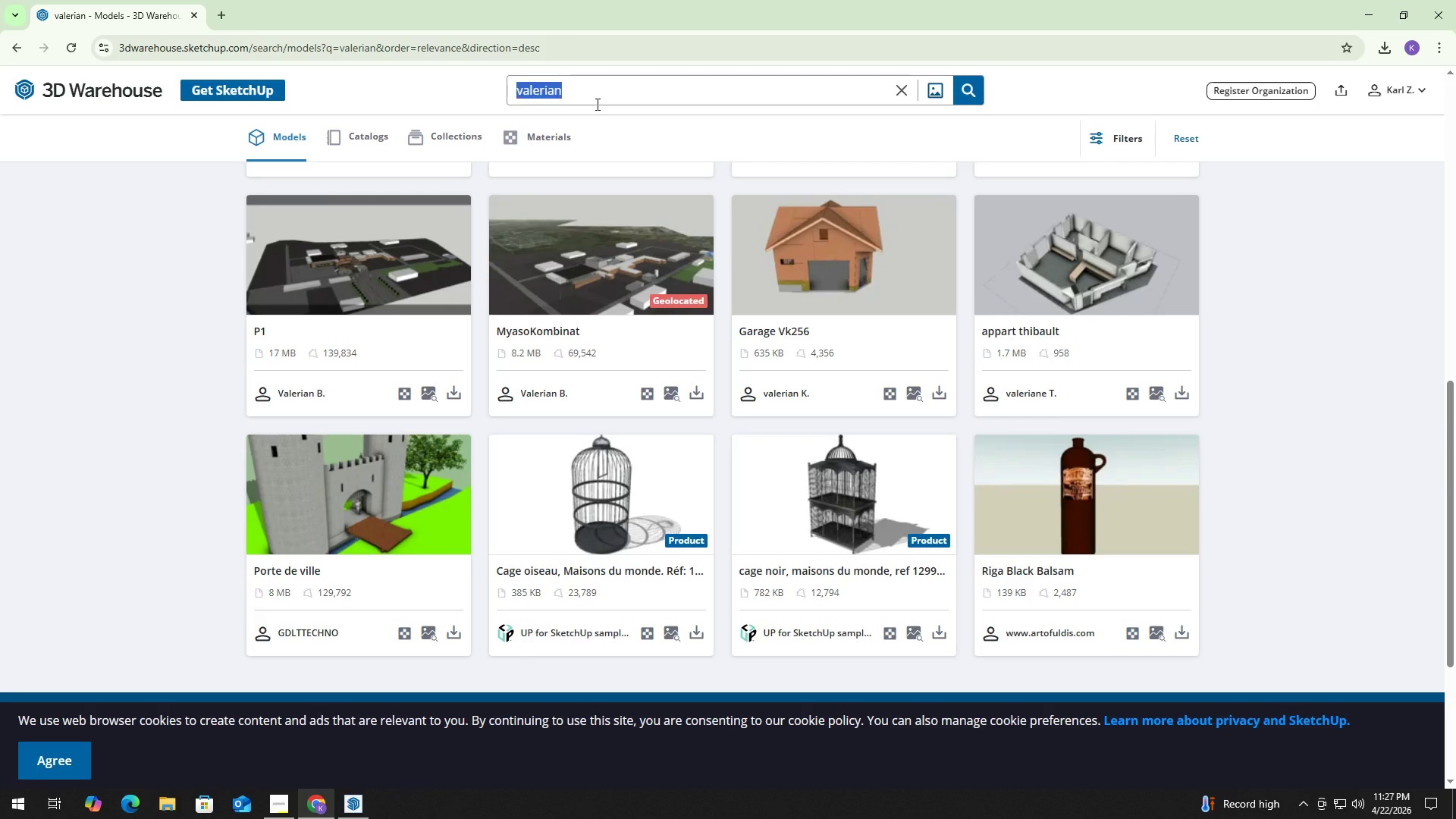 
key(Control+A)
 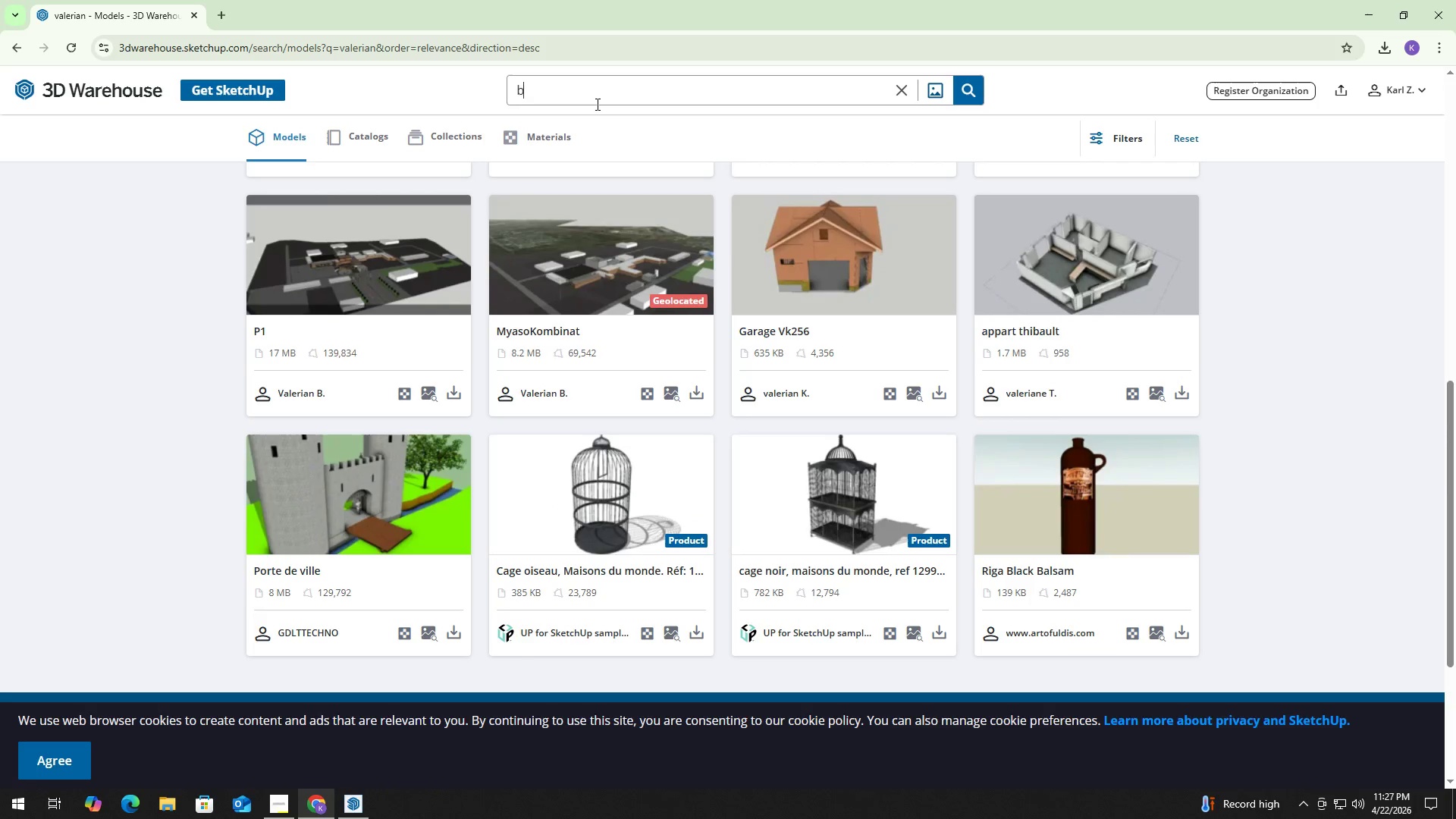 
type(bamboo palm)
 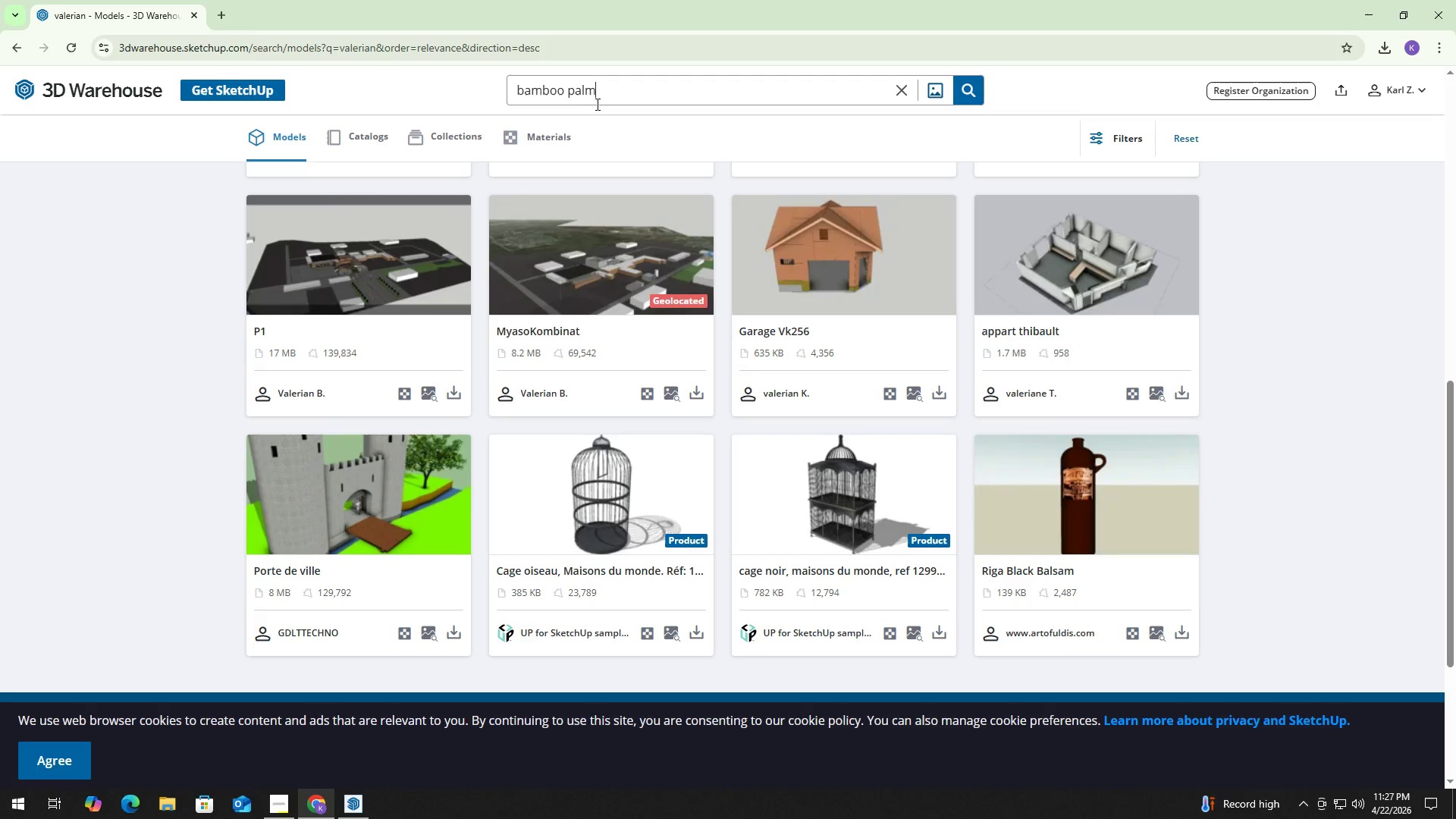 
key(Enter)
 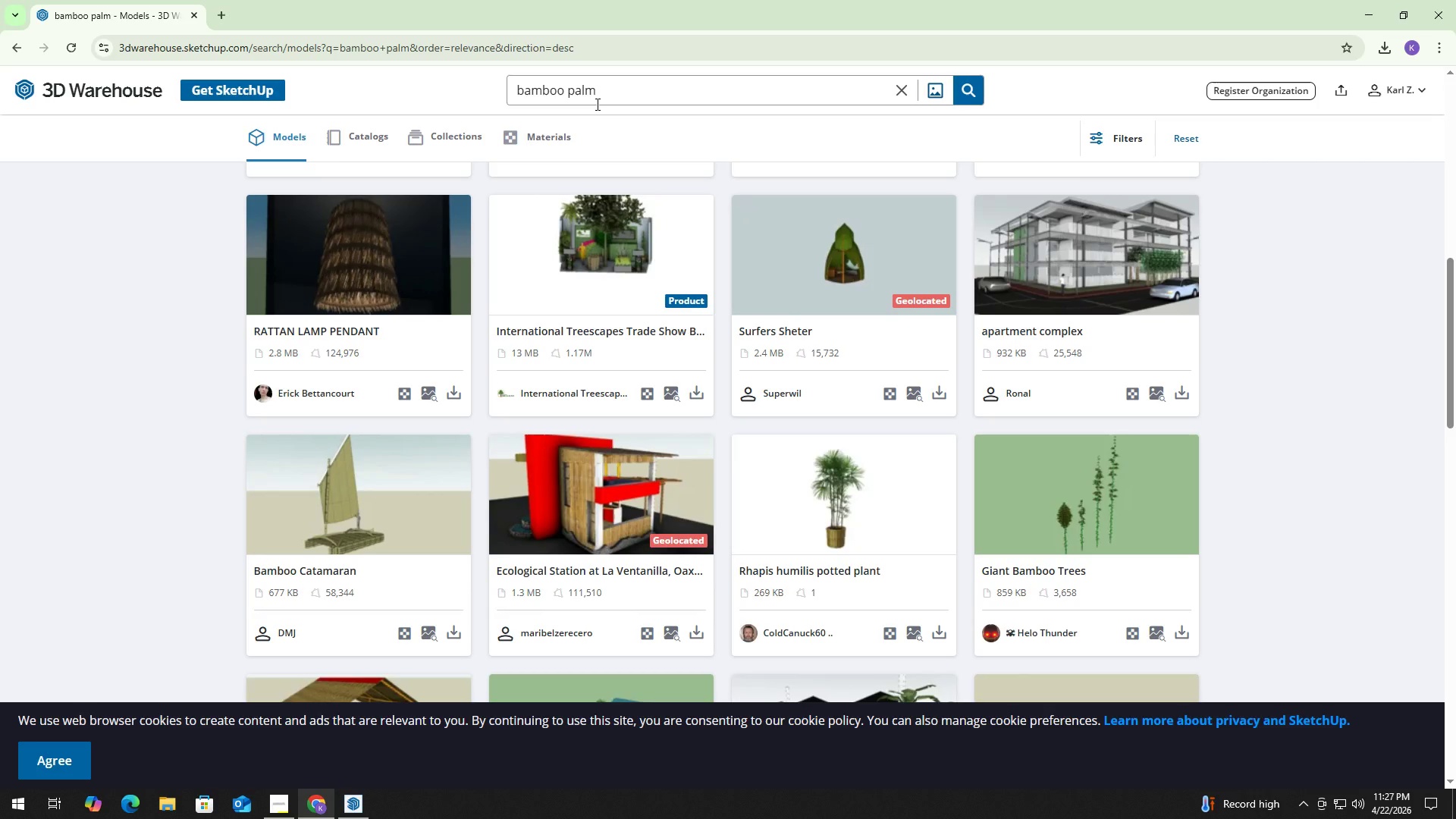 
scroll: coordinate [583, 349], scroll_direction: down, amount: 15.0
 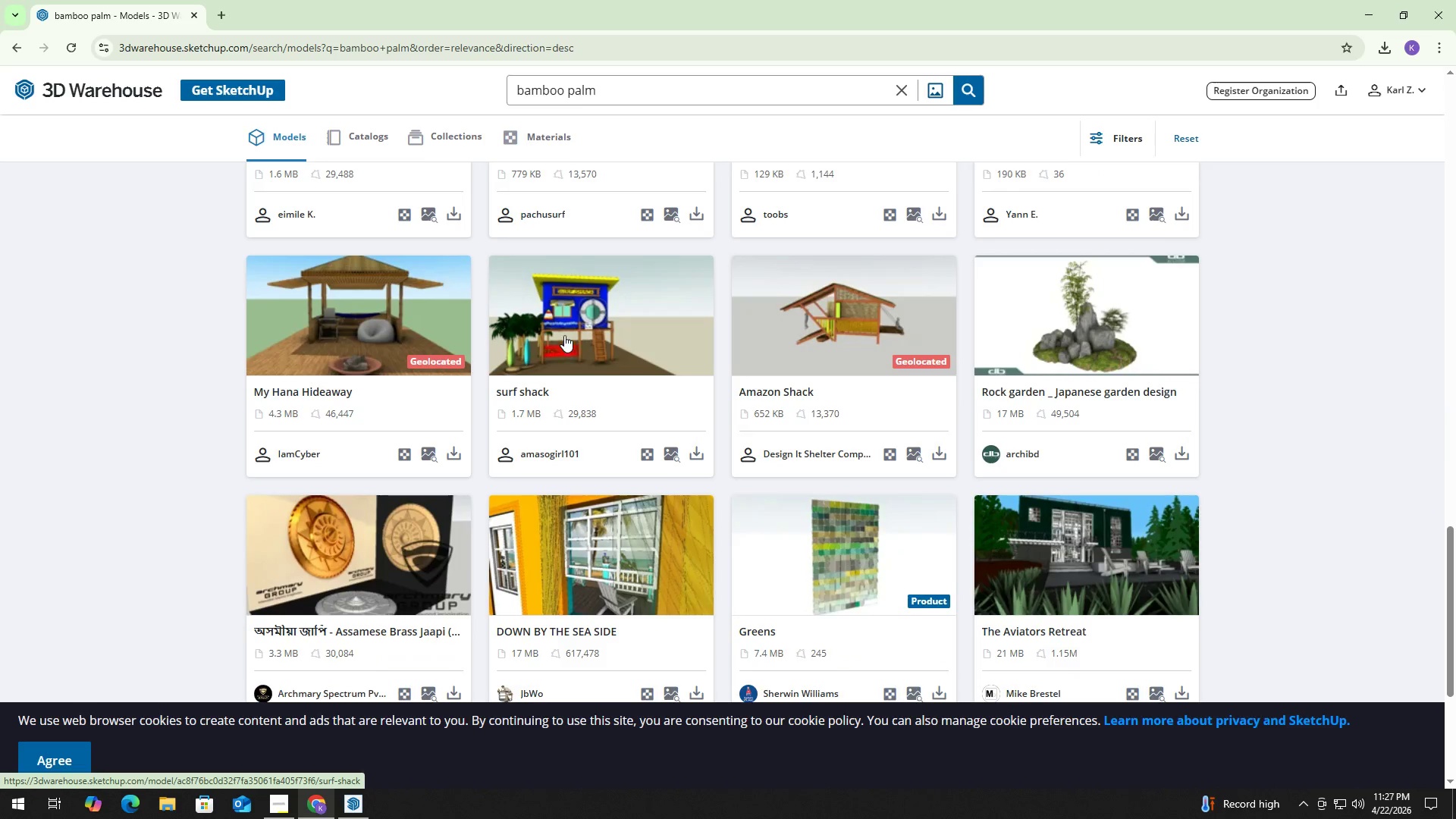 
scroll: coordinate [444, 158], scroll_direction: up, amount: 6.0
 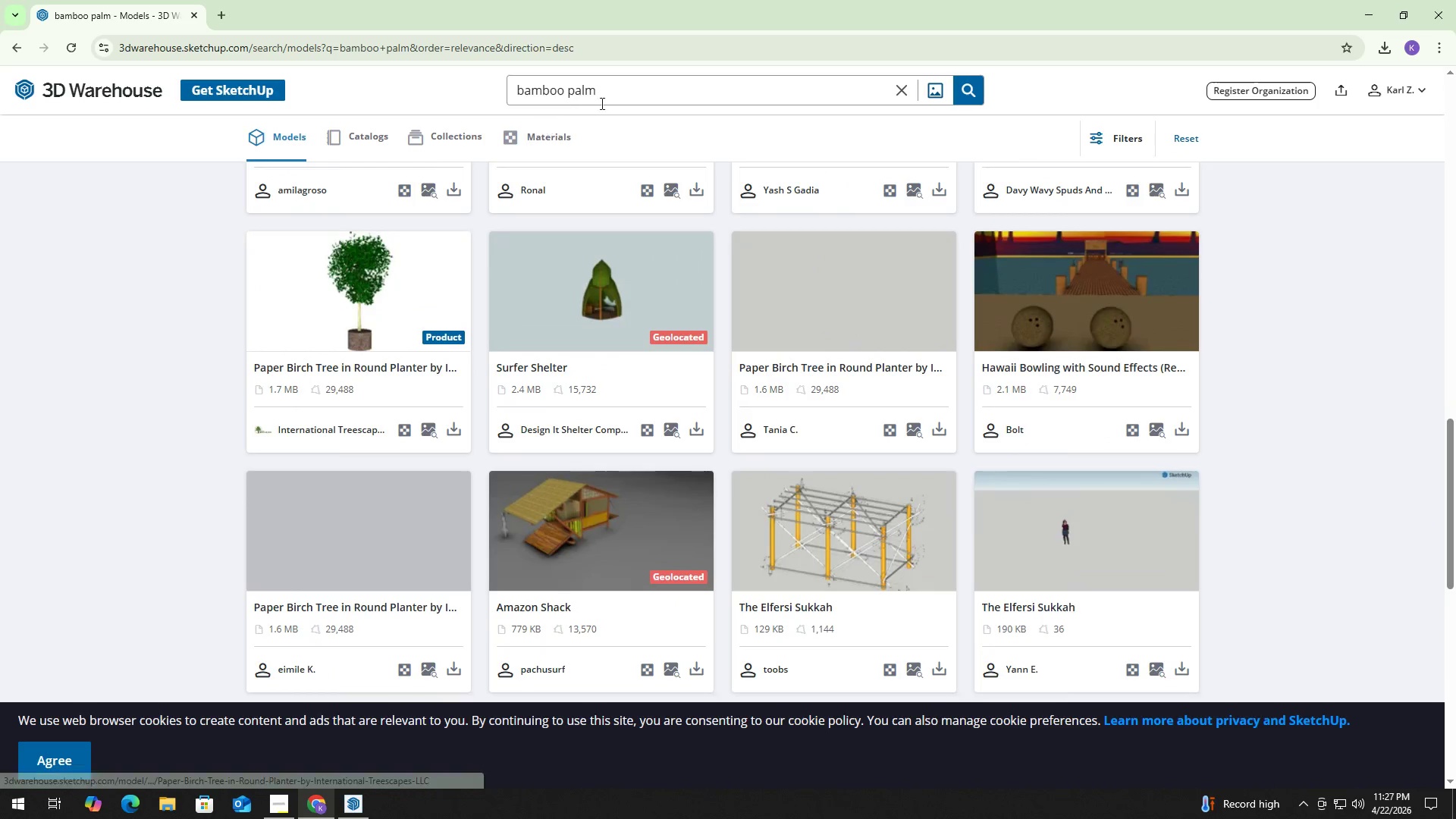 
left_click([610, 99])
 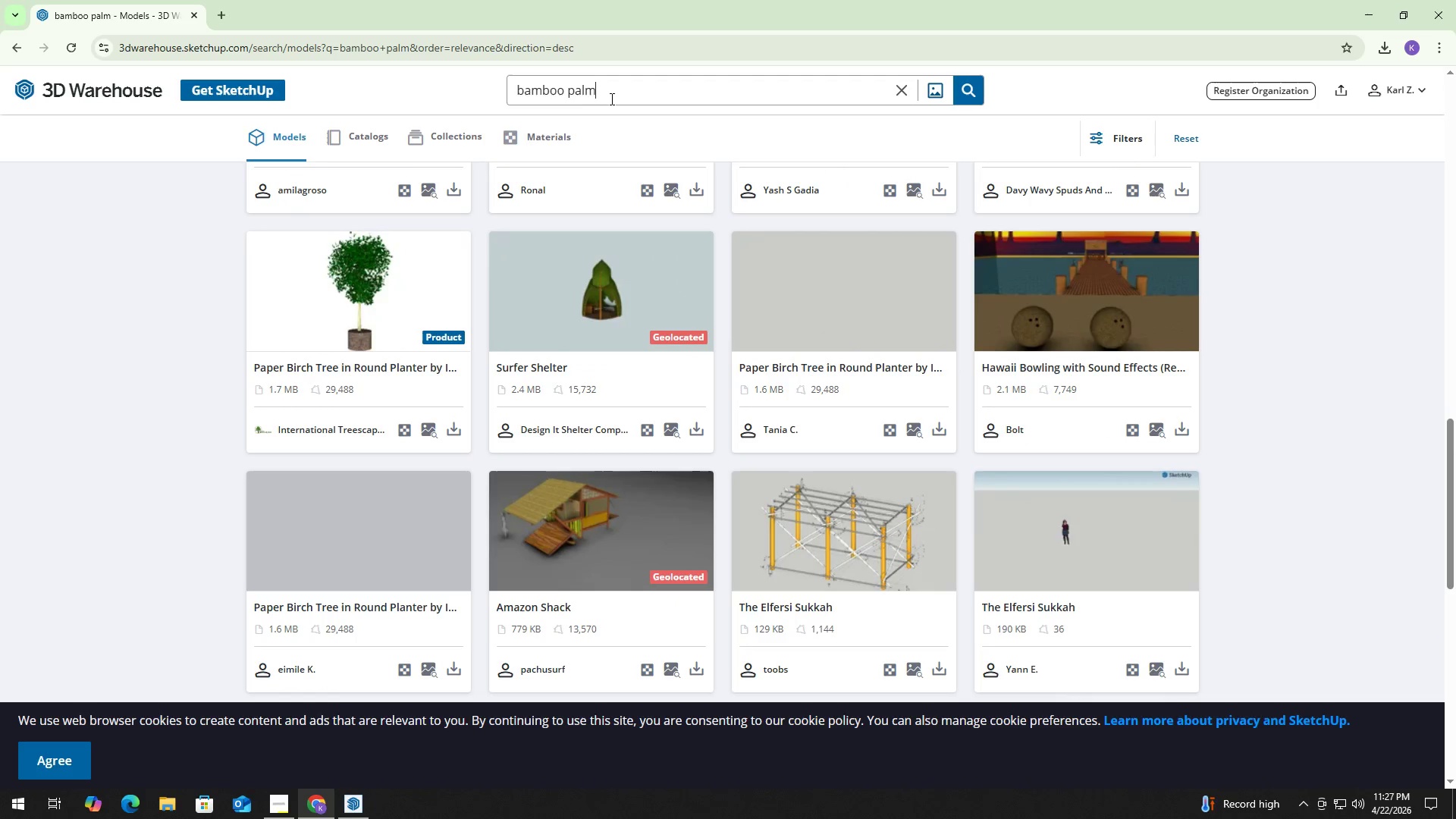 
key(Control+ControlLeft)
 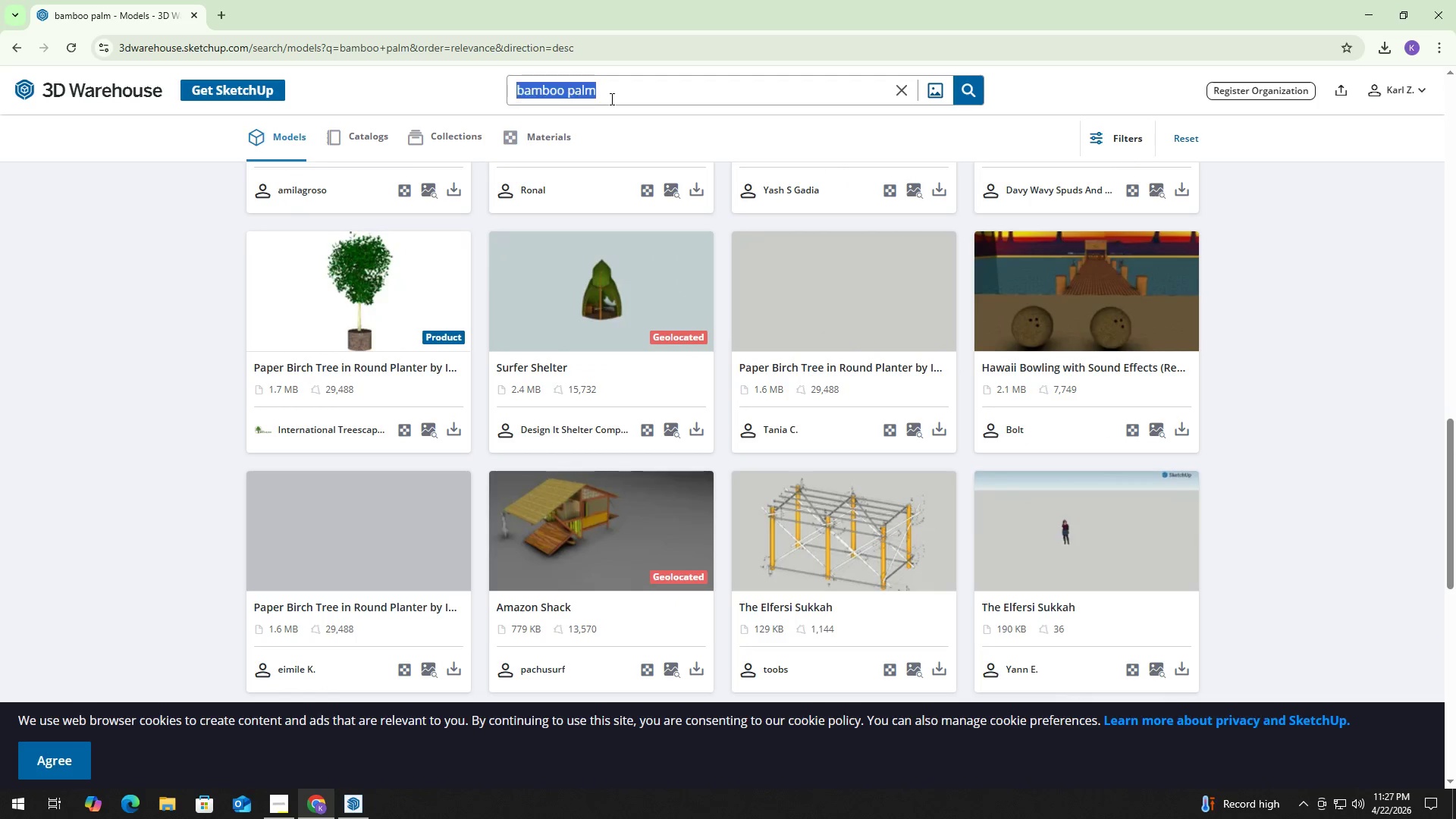 
key(Control+A)
 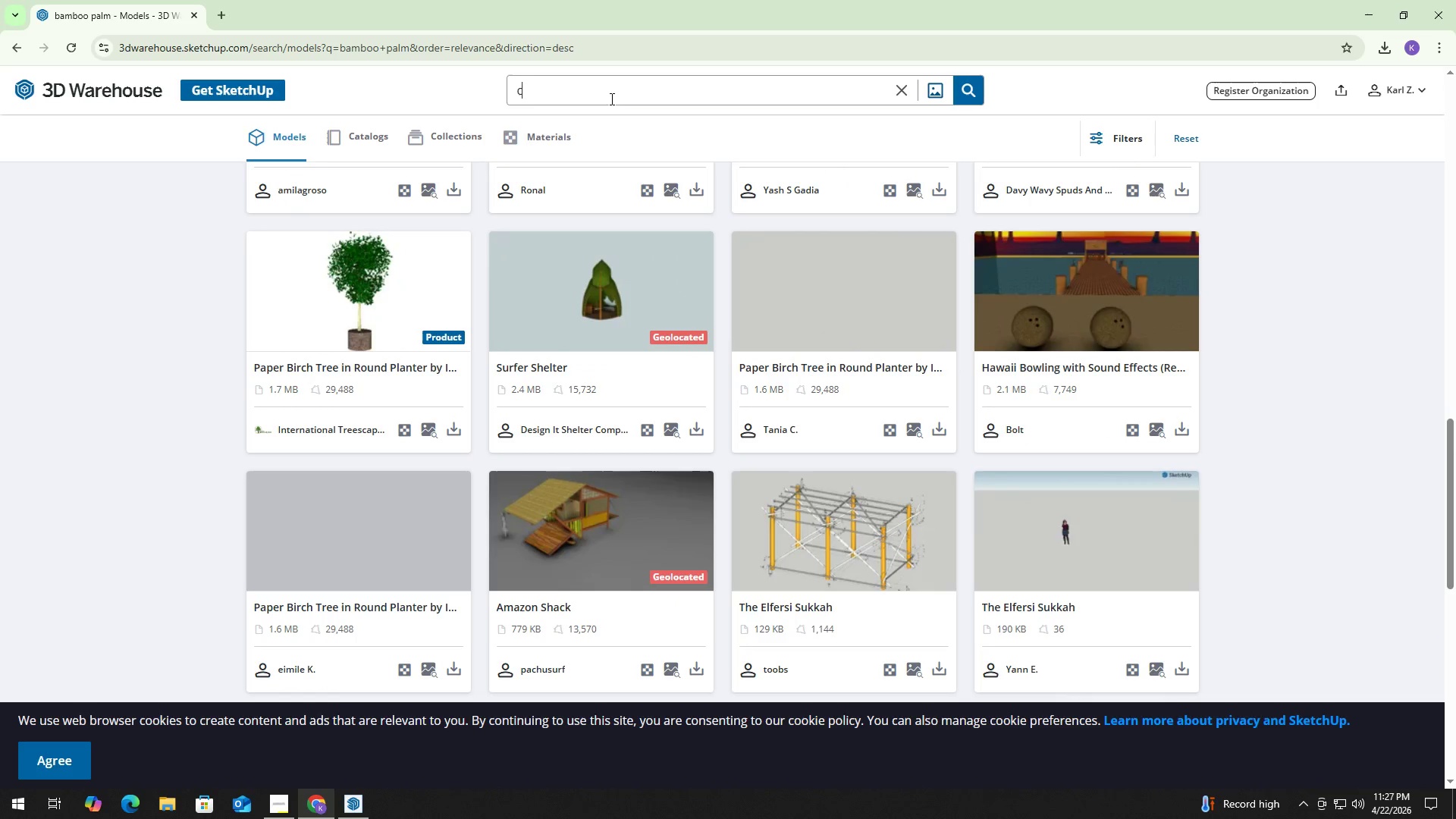 
type(cat)
key(NumpadEnter)
 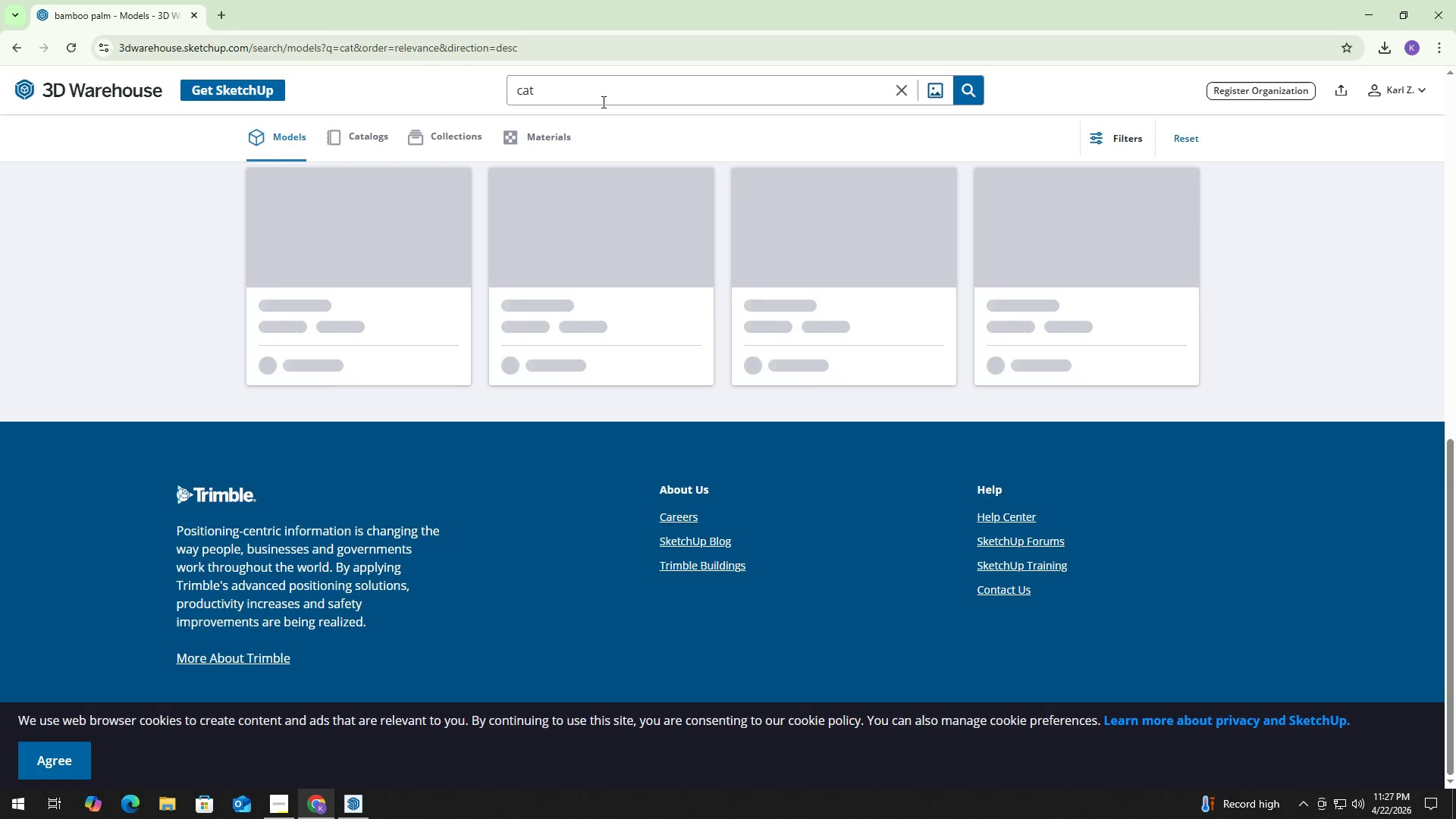 
key(Alt+AltLeft)
 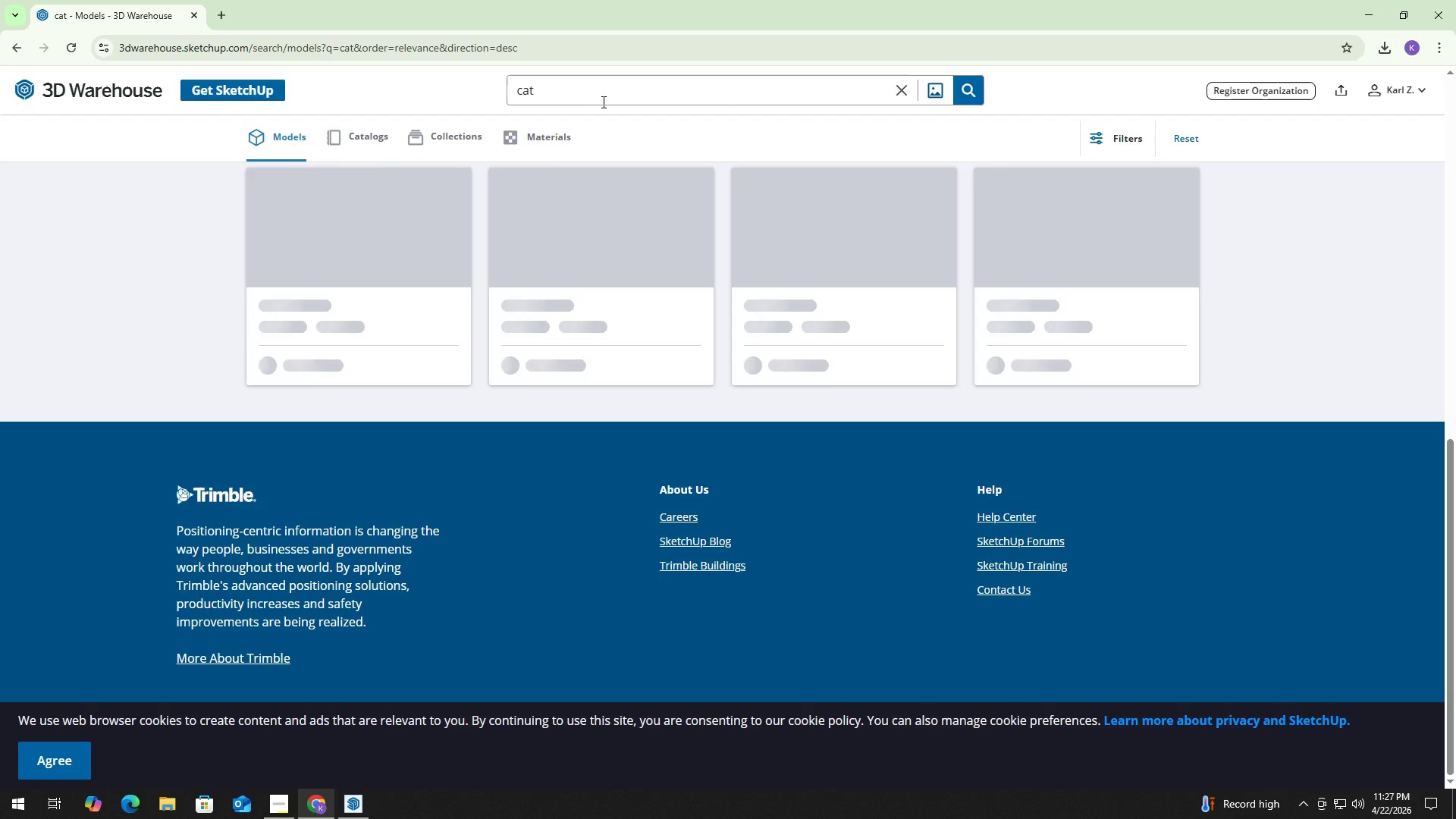 
key(Alt+Tab)